 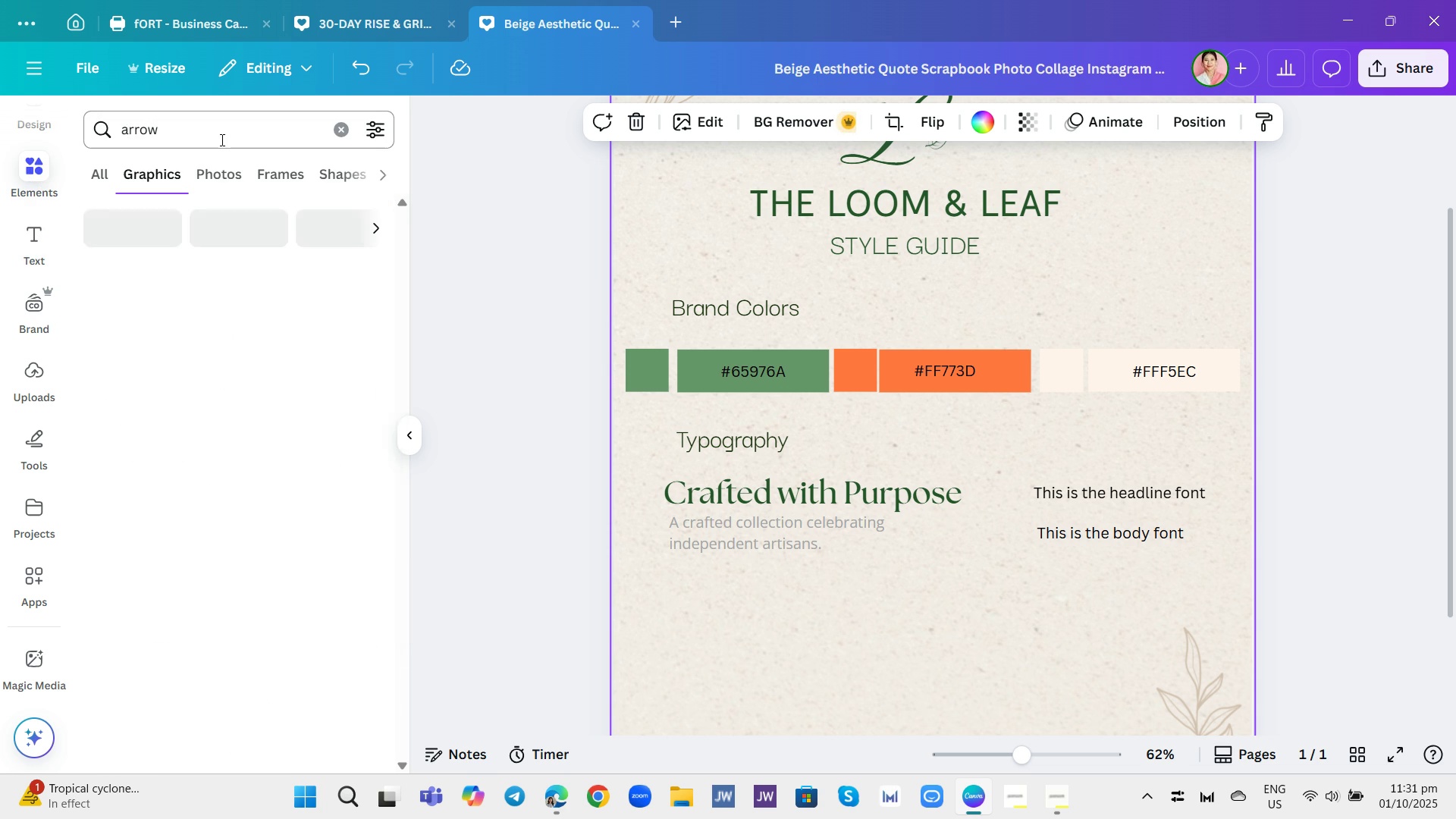 
key(Enter)
 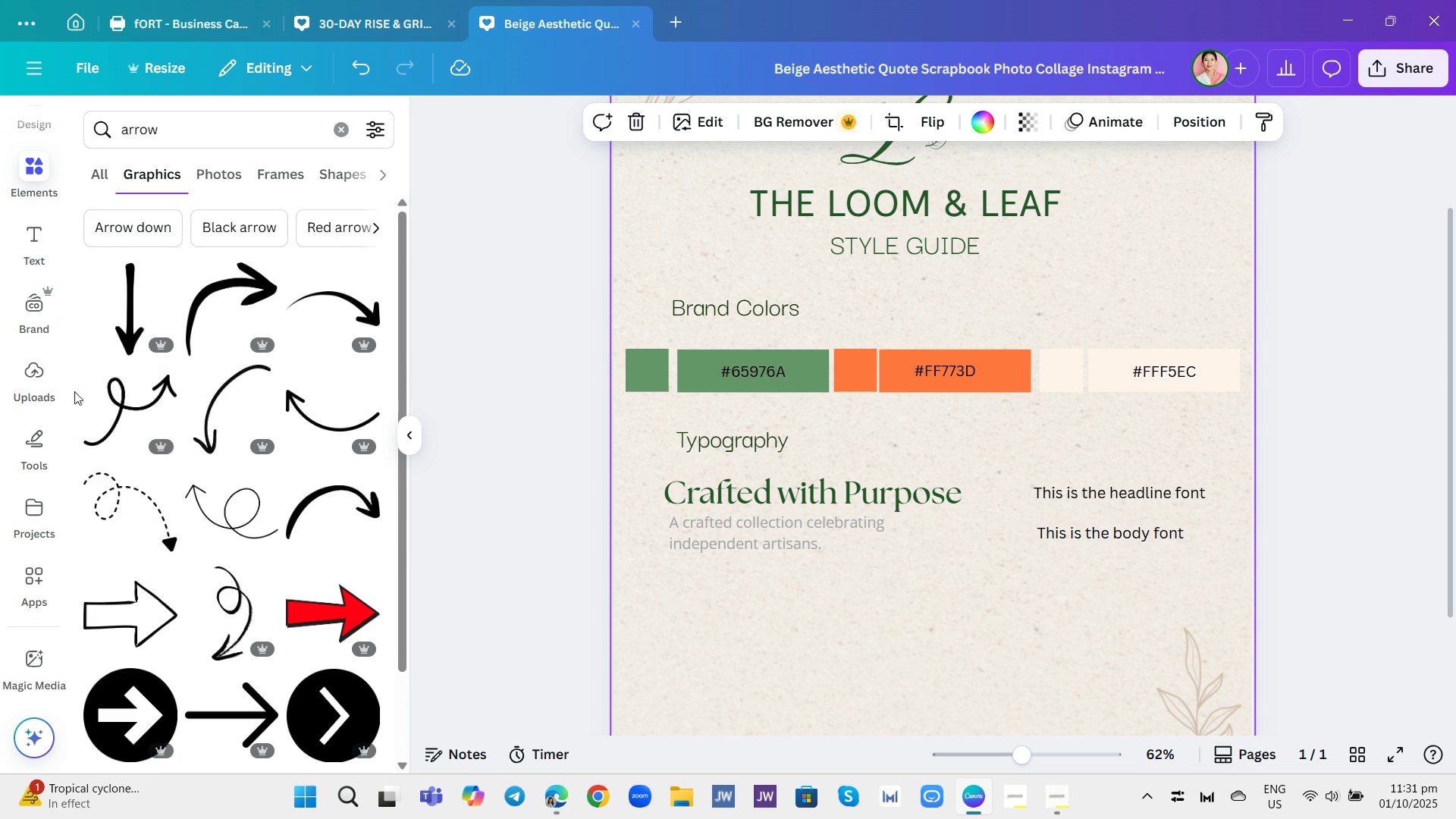 
left_click([39, 452])
 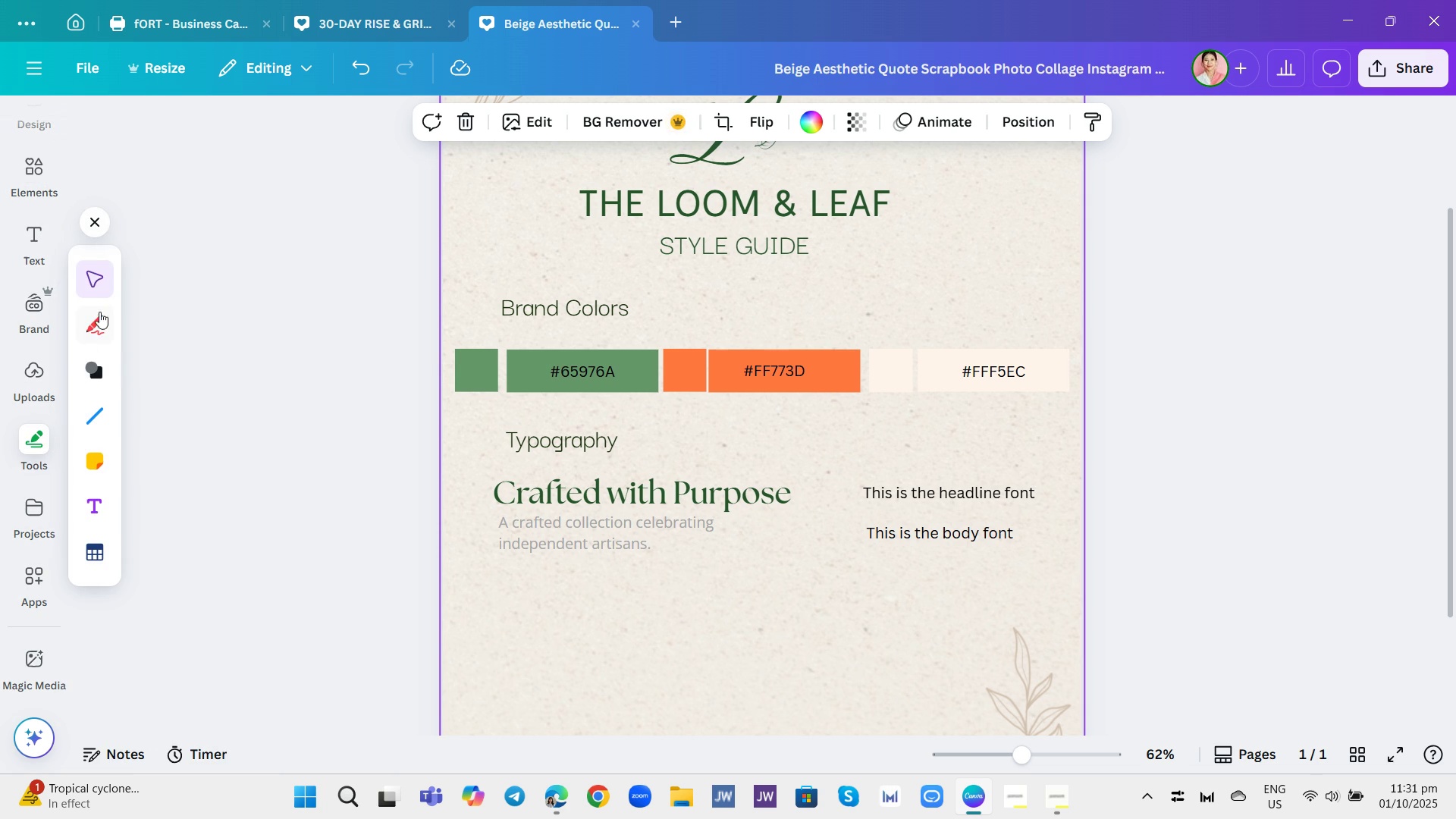 
mouse_move([110, 267])
 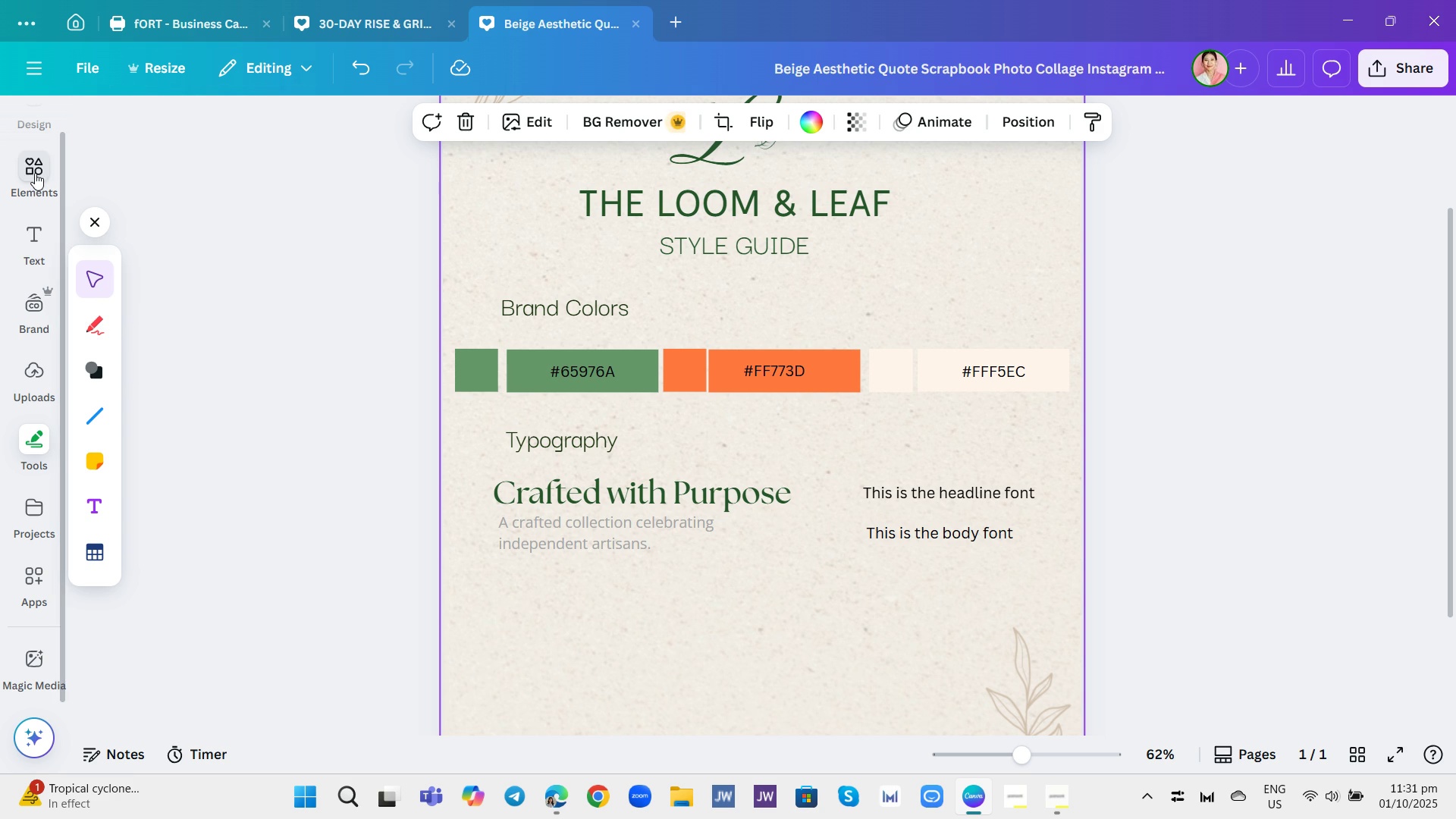 
left_click([35, 173])
 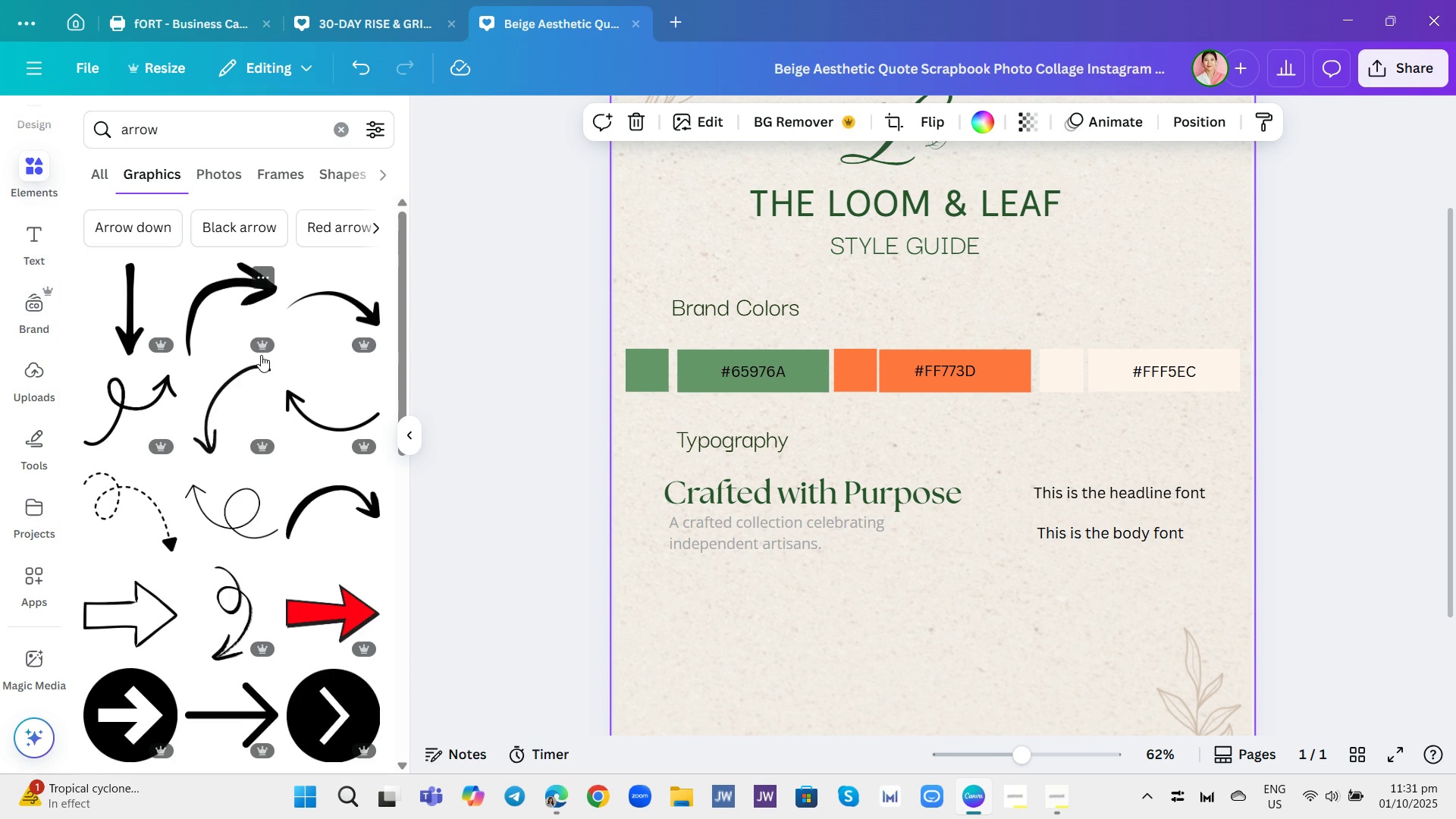 
scroll: coordinate [253, 425], scroll_direction: down, amount: 21.0
 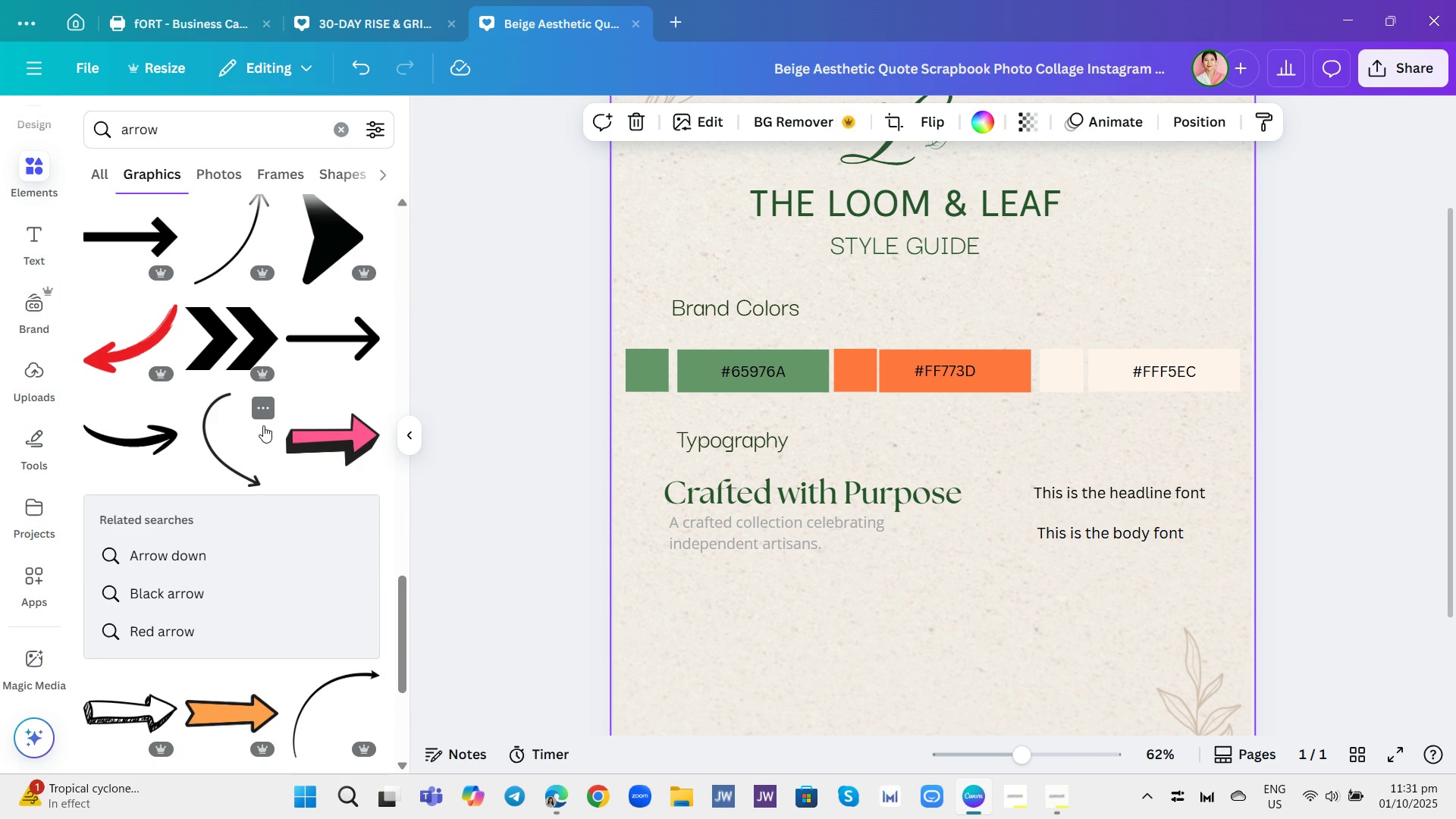 
scroll: coordinate [266, 426], scroll_direction: down, amount: 6.0
 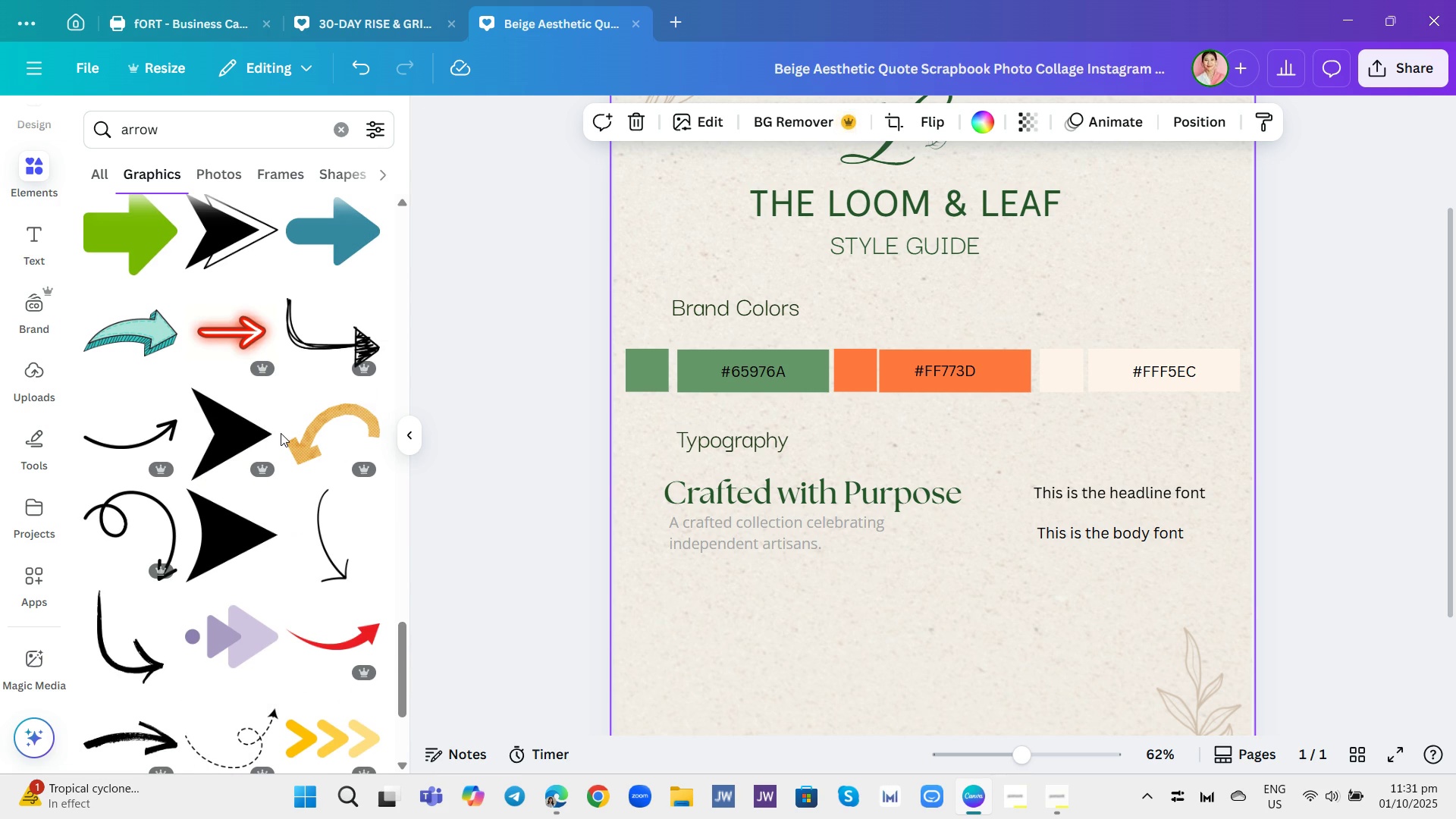 
left_click([445, 441])
 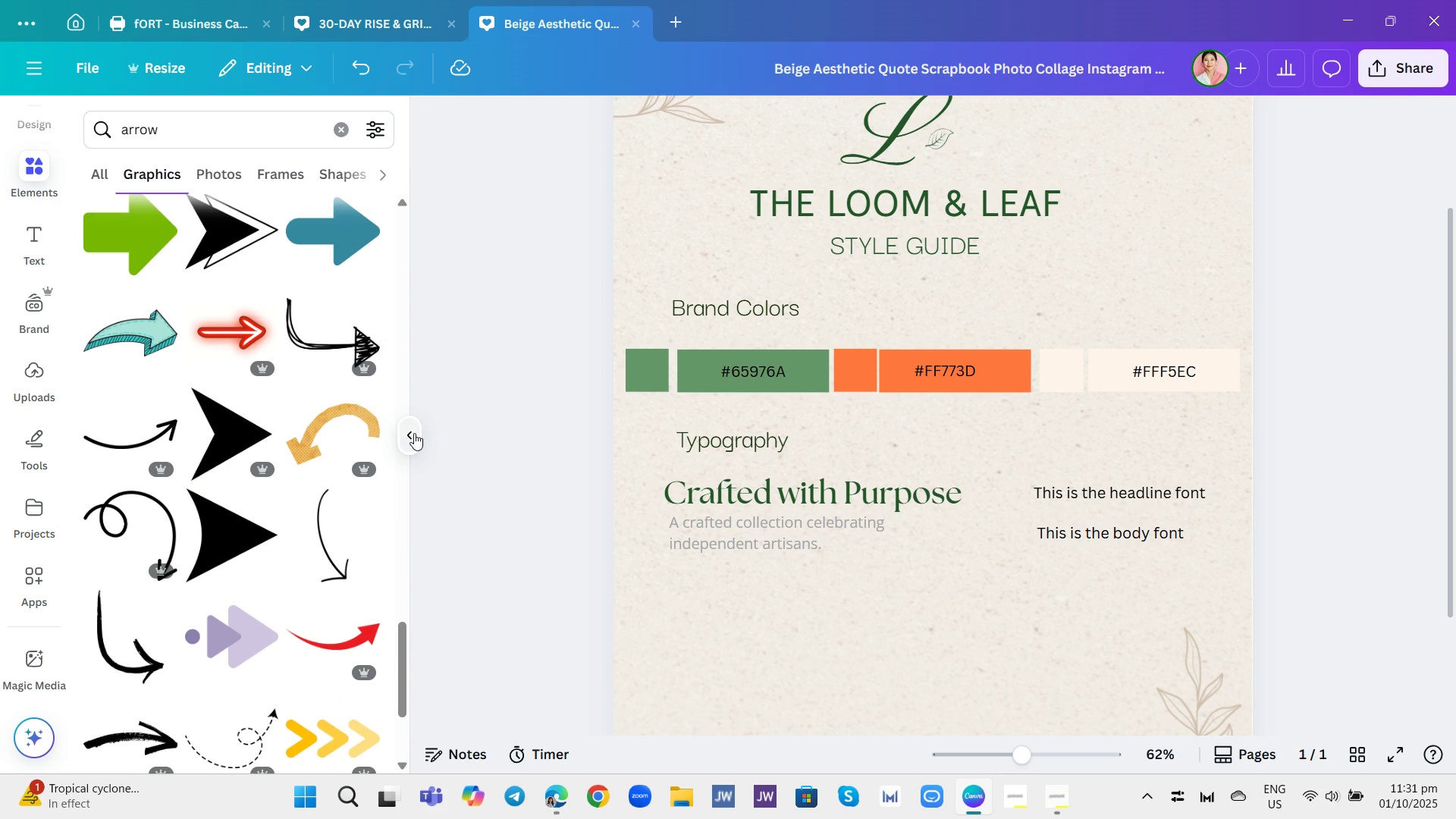 
left_click([414, 433])